 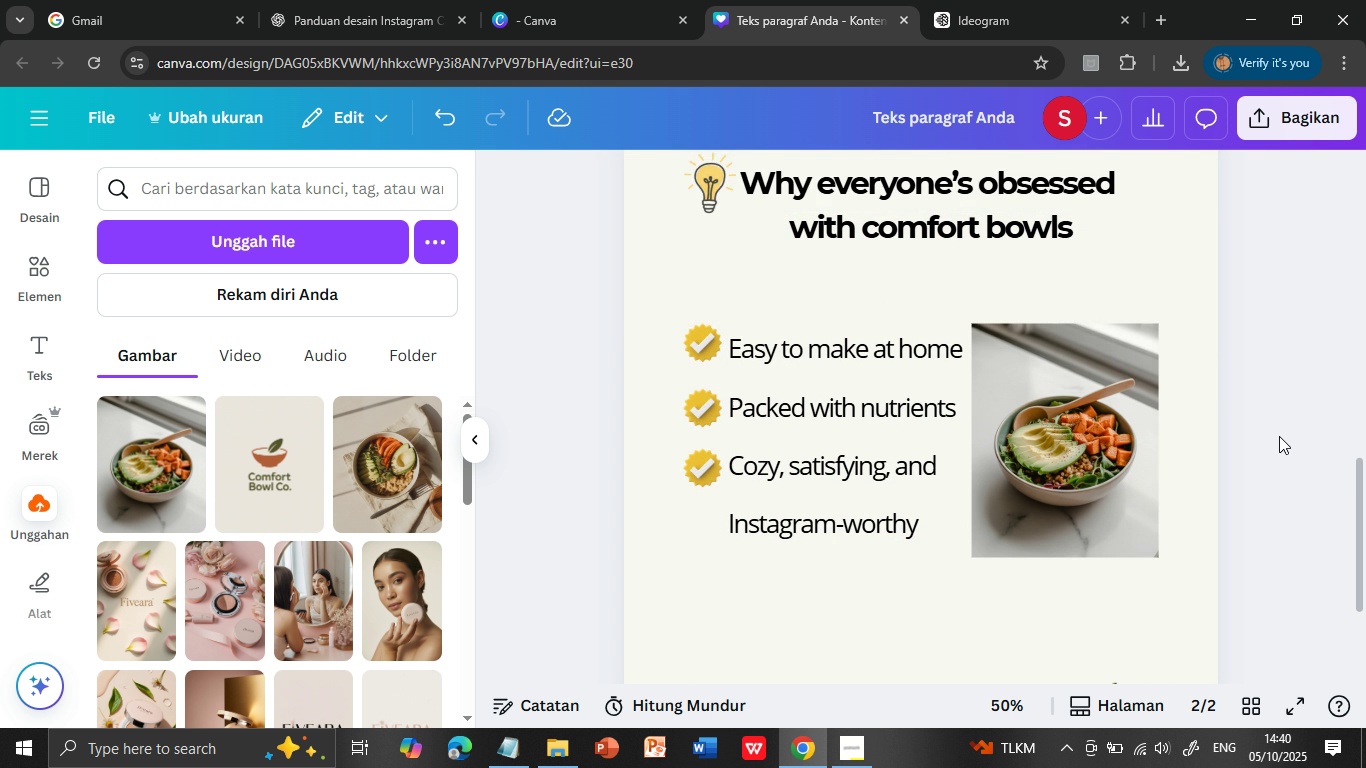 
scroll: coordinate [1282, 417], scroll_direction: down, amount: 2.0
 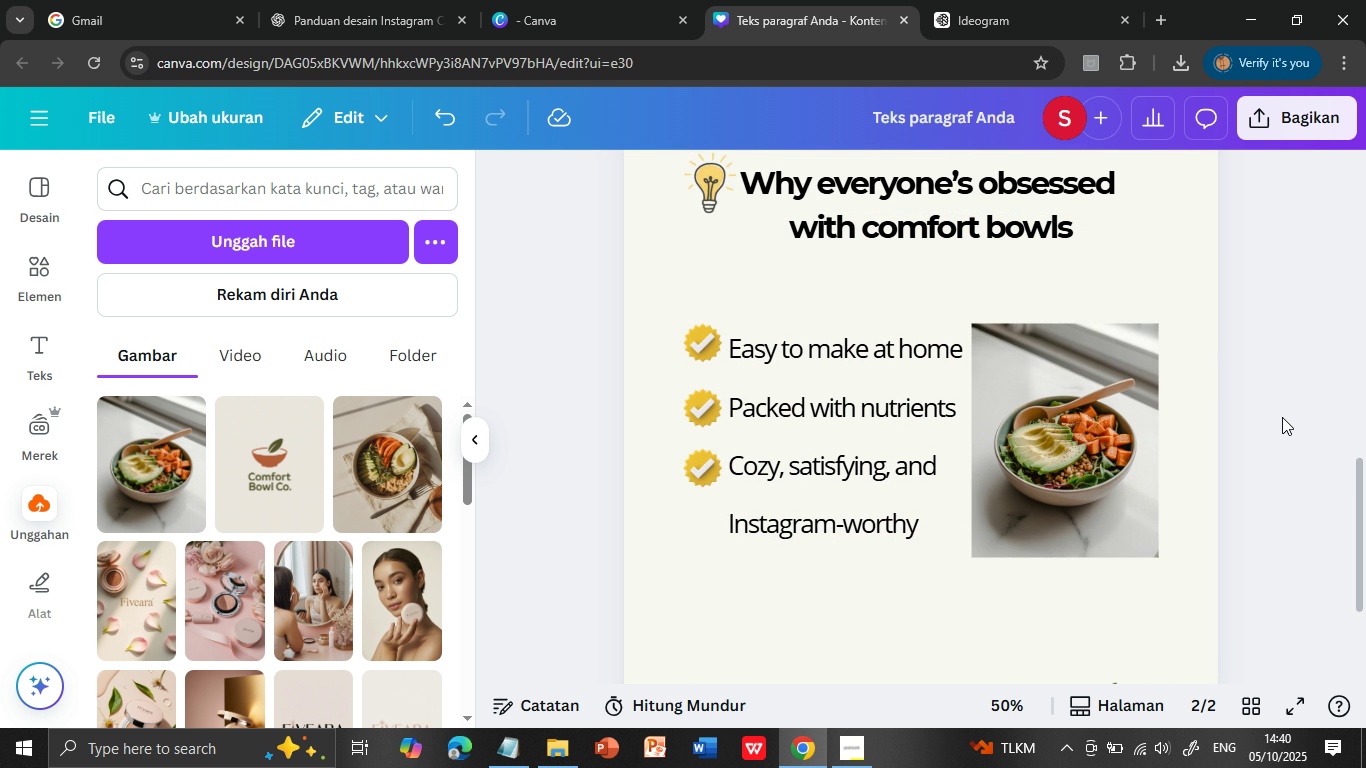 
scroll: coordinate [1282, 417], scroll_direction: up, amount: 2.0
 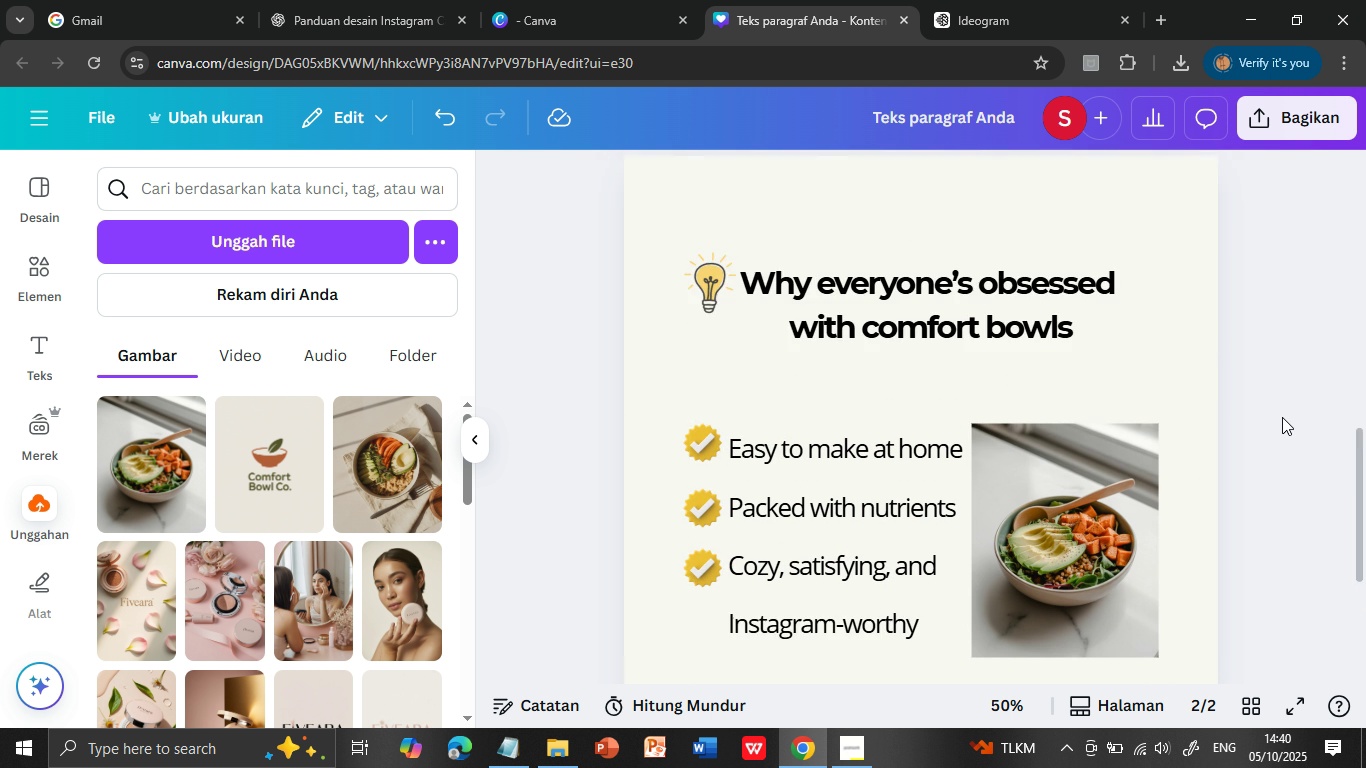 
scroll: coordinate [1282, 417], scroll_direction: down, amount: 3.0
 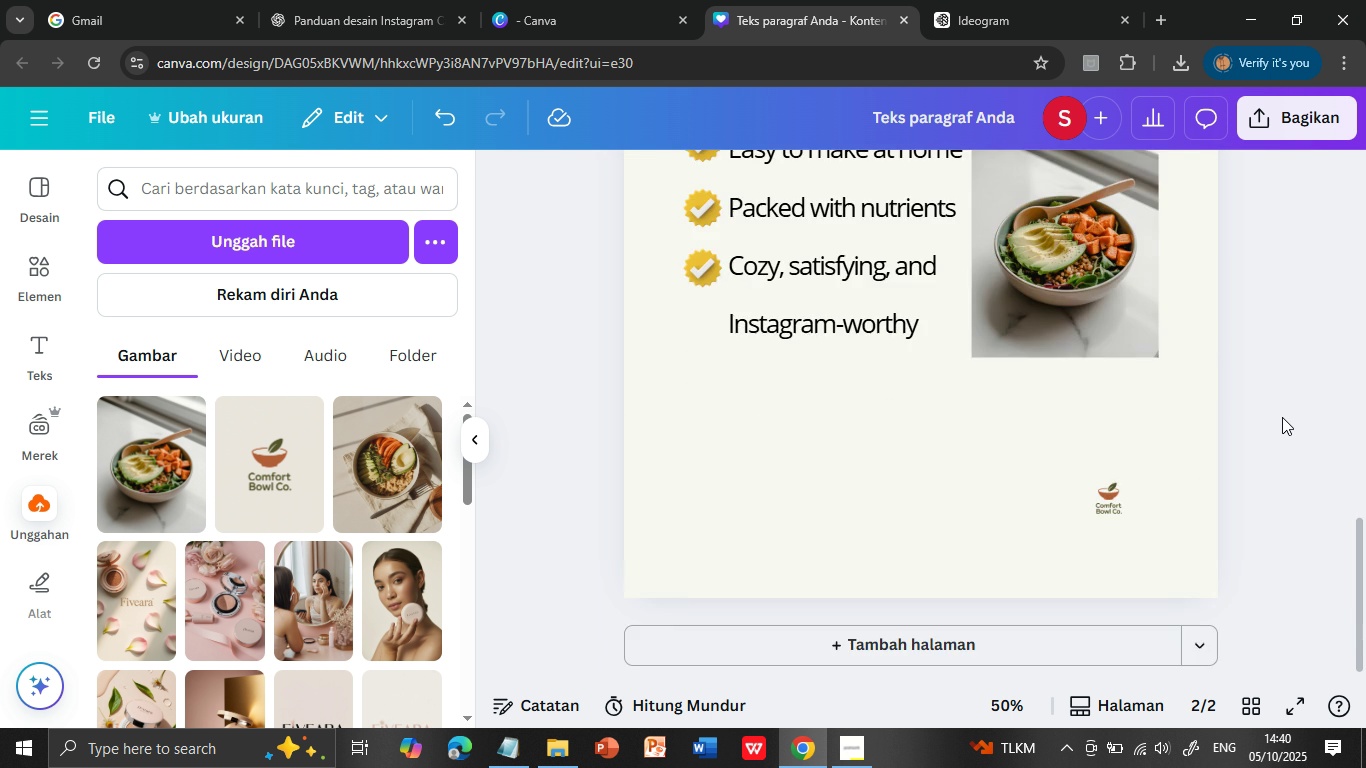 
scroll: coordinate [1282, 417], scroll_direction: up, amount: 7.0
 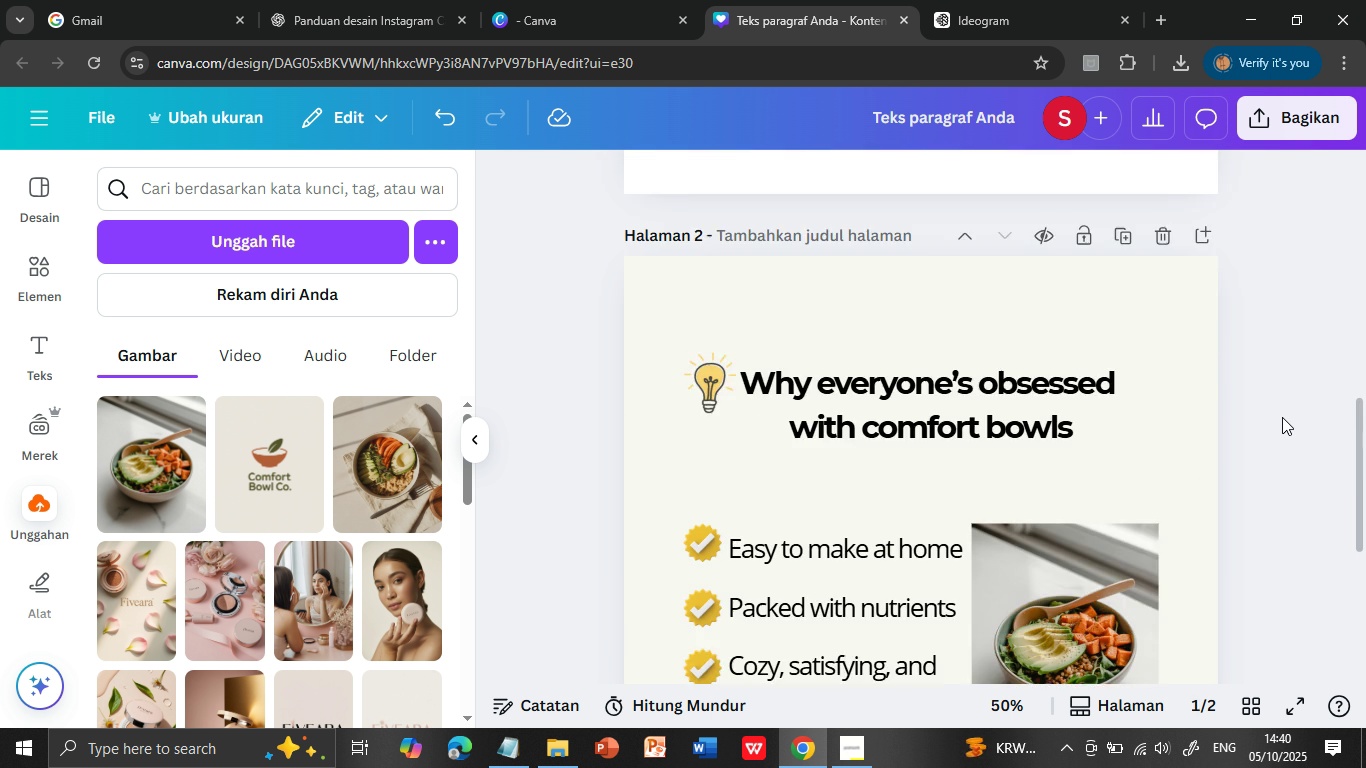 
scroll: coordinate [1282, 417], scroll_direction: down, amount: 5.0
 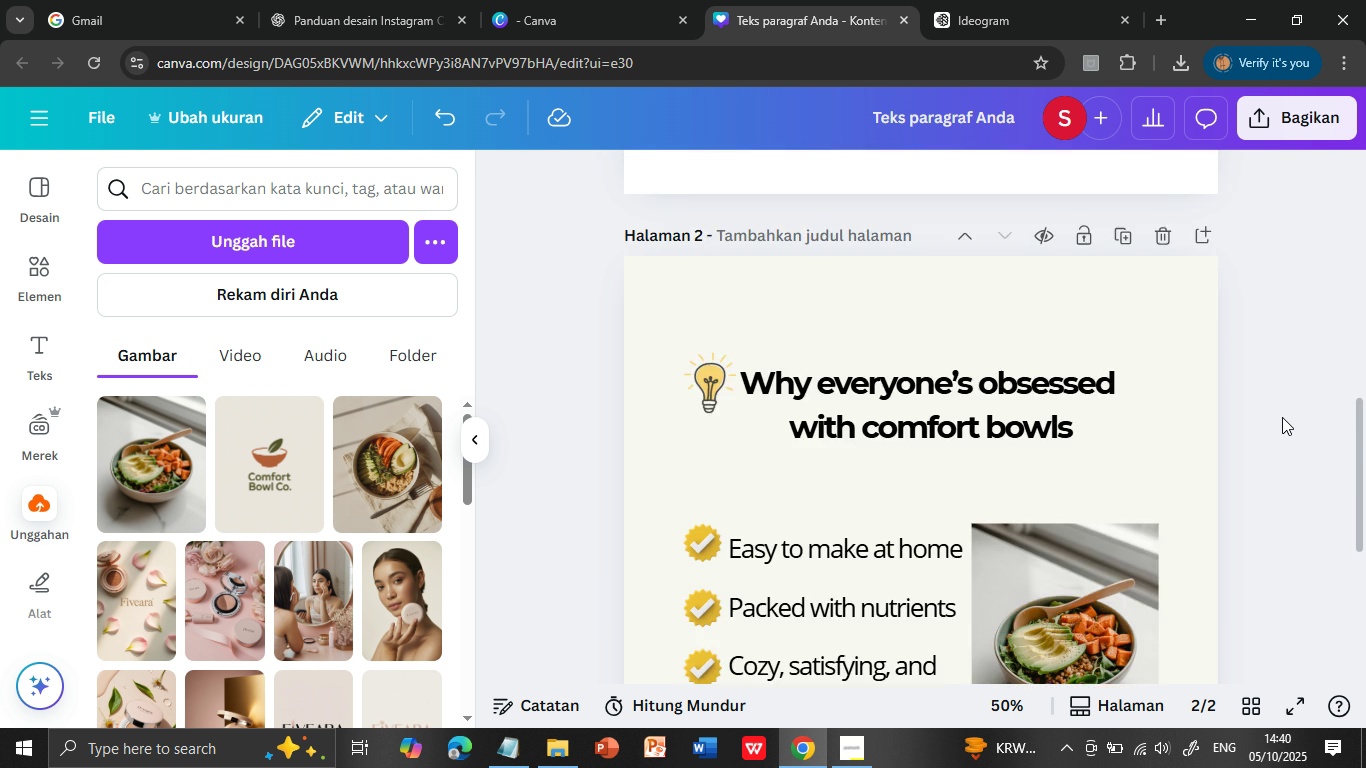 
scroll: coordinate [1282, 417], scroll_direction: up, amount: 2.0
 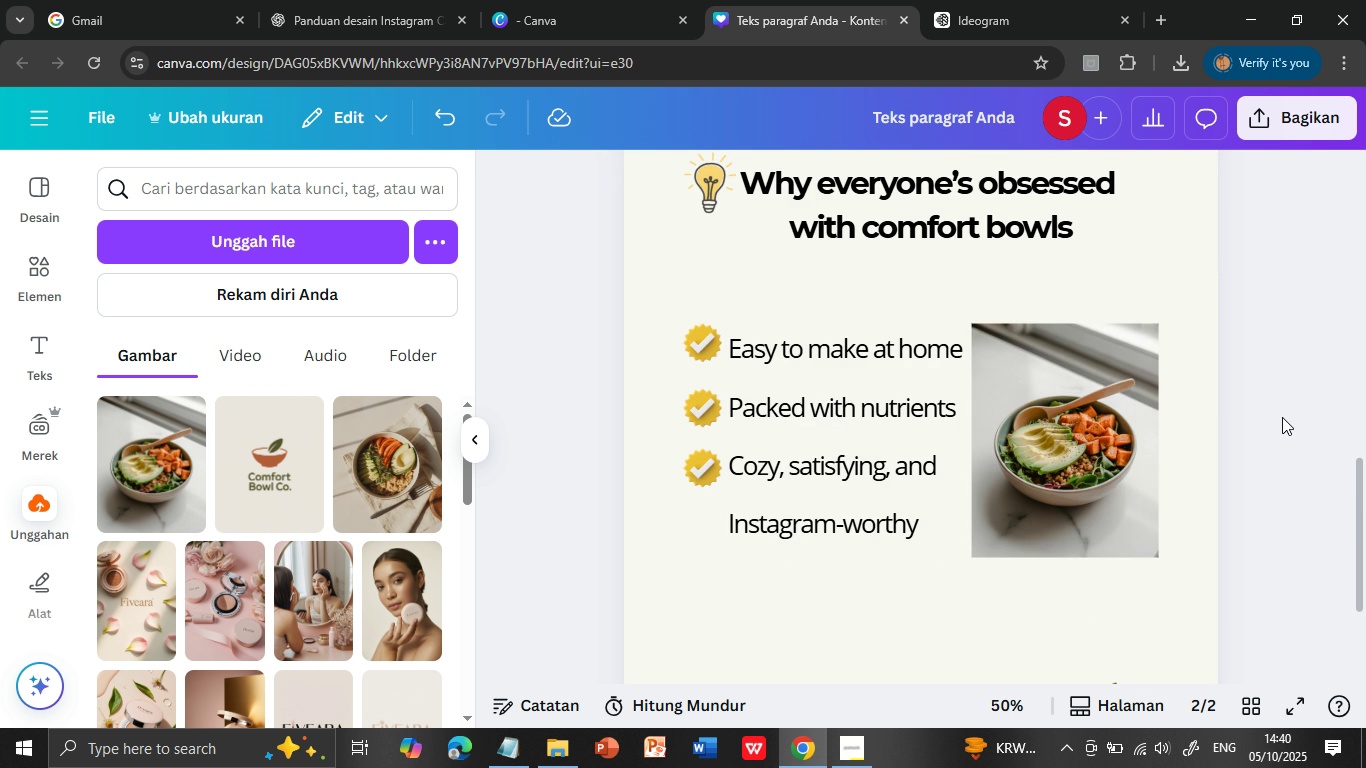 
scroll: coordinate [1282, 417], scroll_direction: down, amount: 3.0
 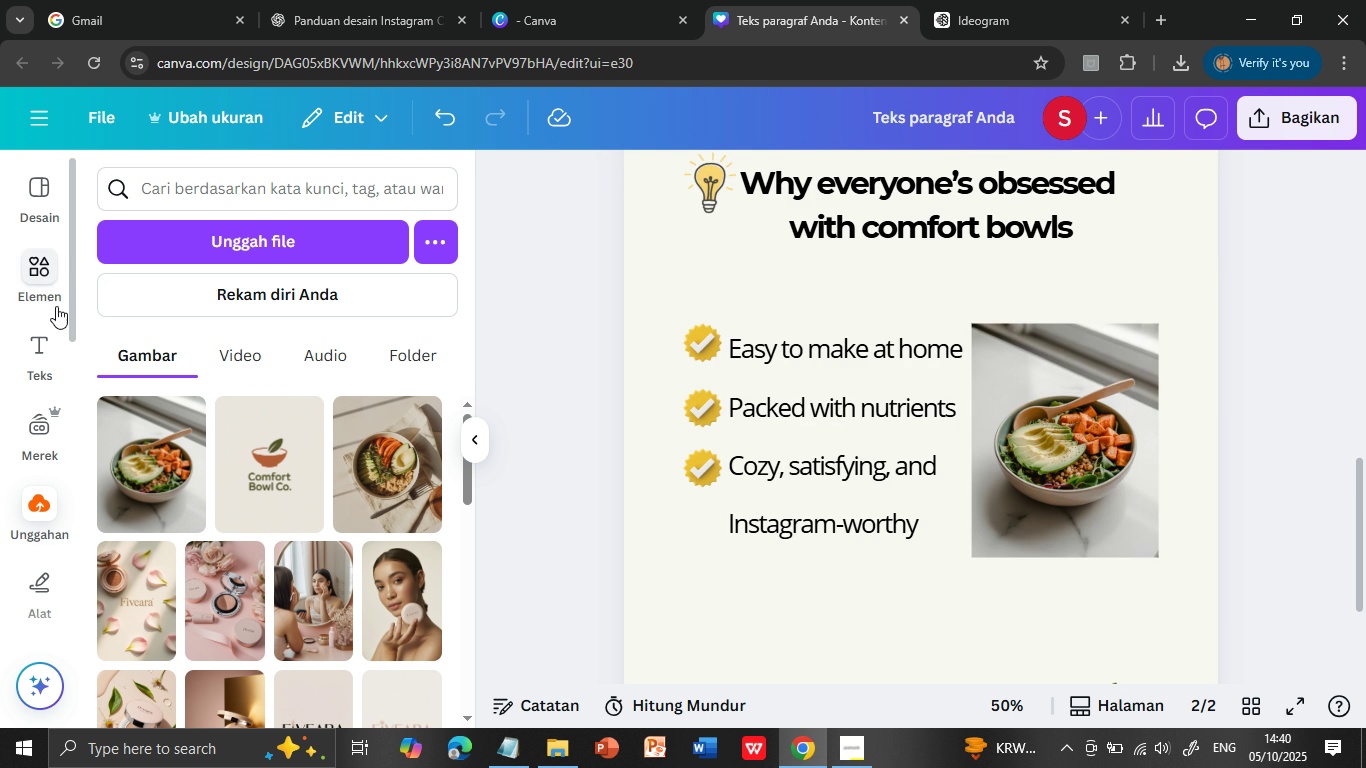 
left_click([38, 277])
 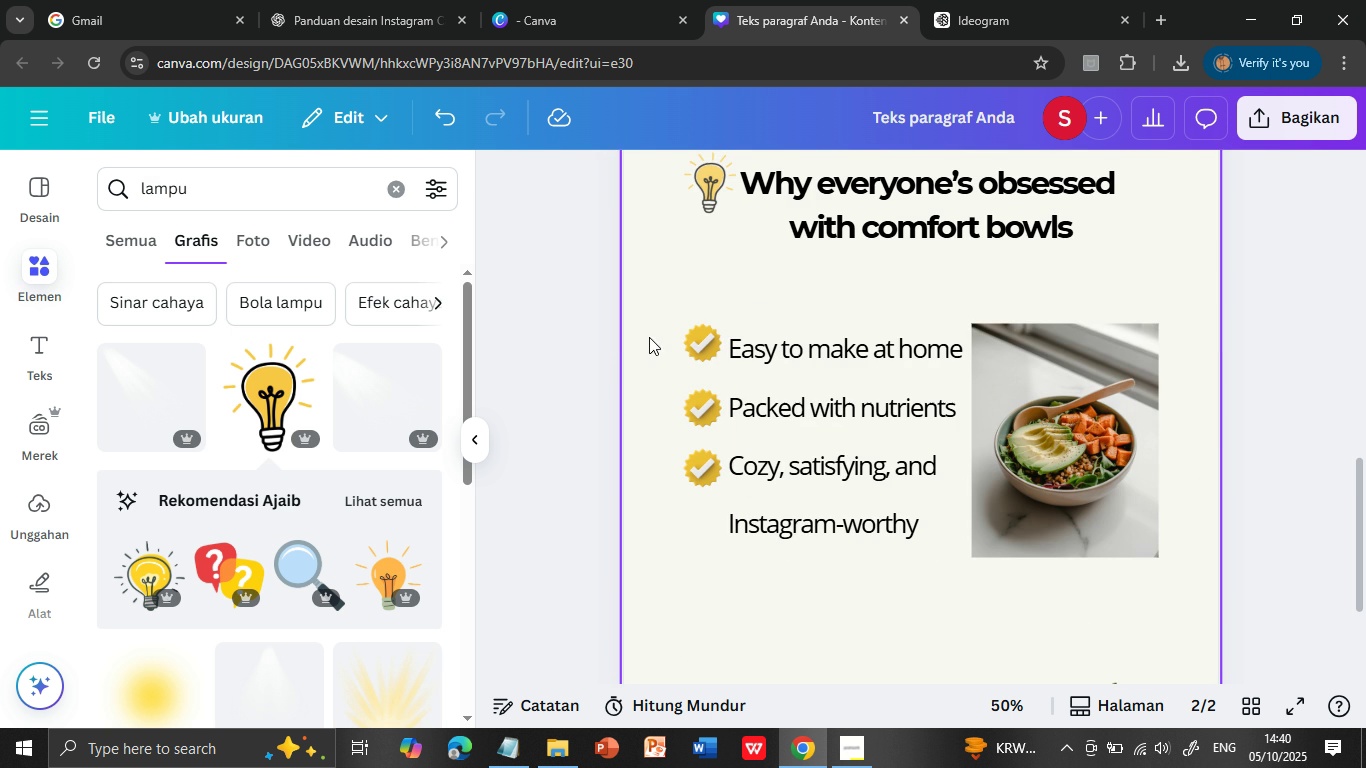 
scroll: coordinate [750, 272], scroll_direction: up, amount: 6.0
 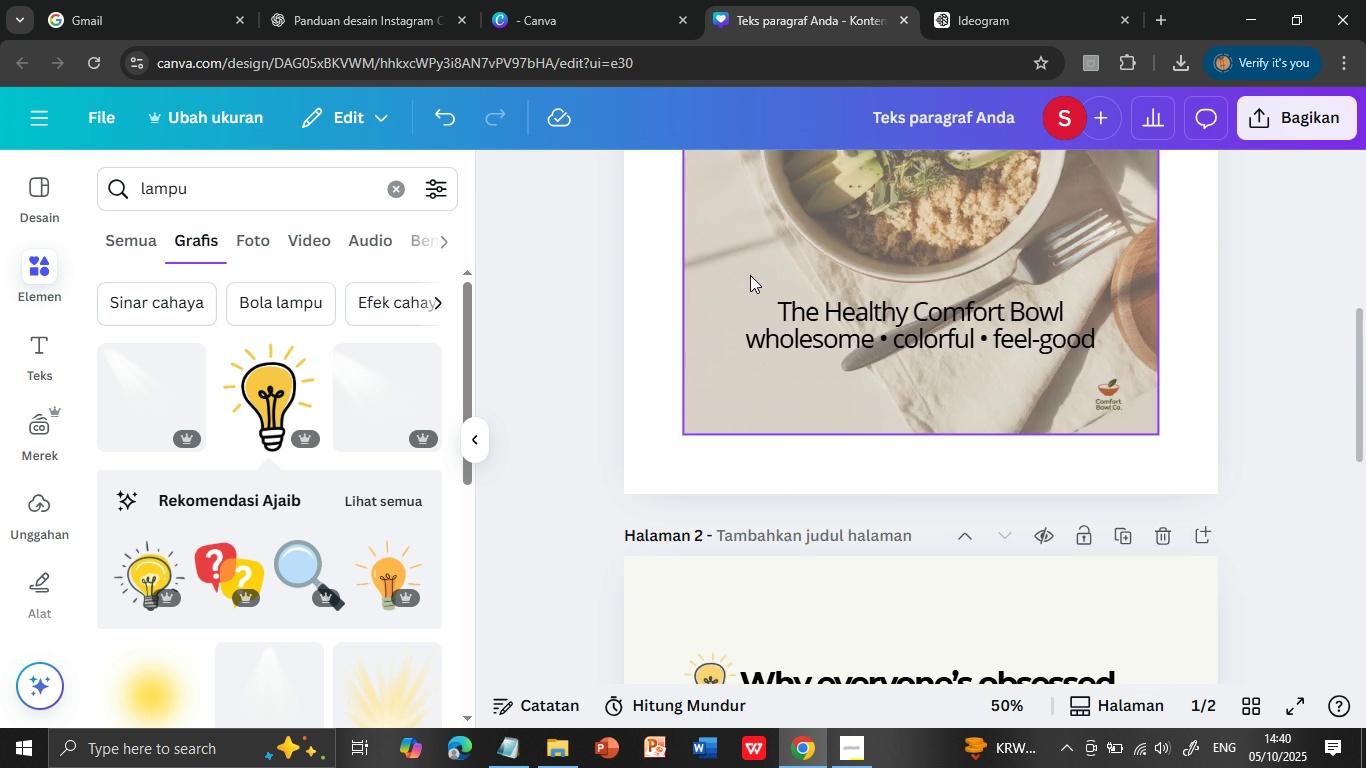 
scroll: coordinate [750, 275], scroll_direction: down, amount: 2.0
 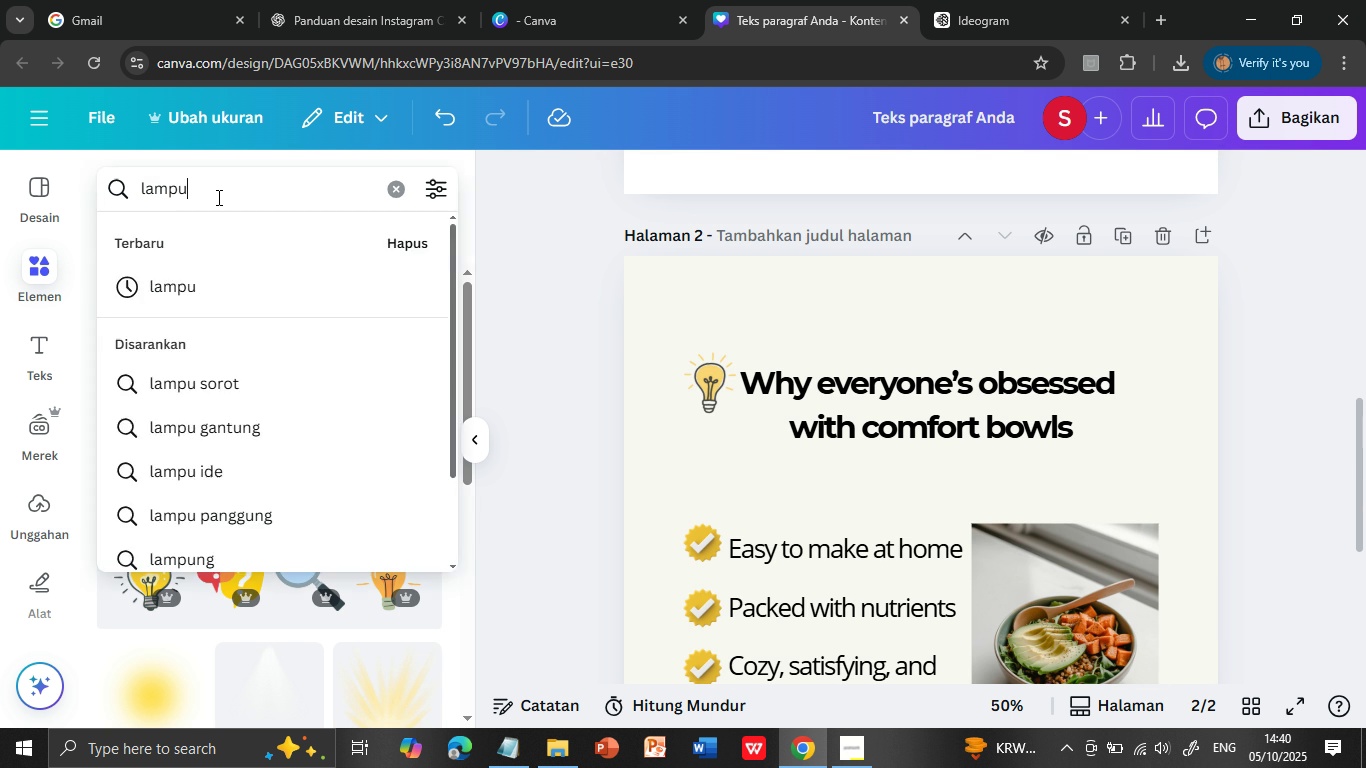 
double_click([217, 197])
 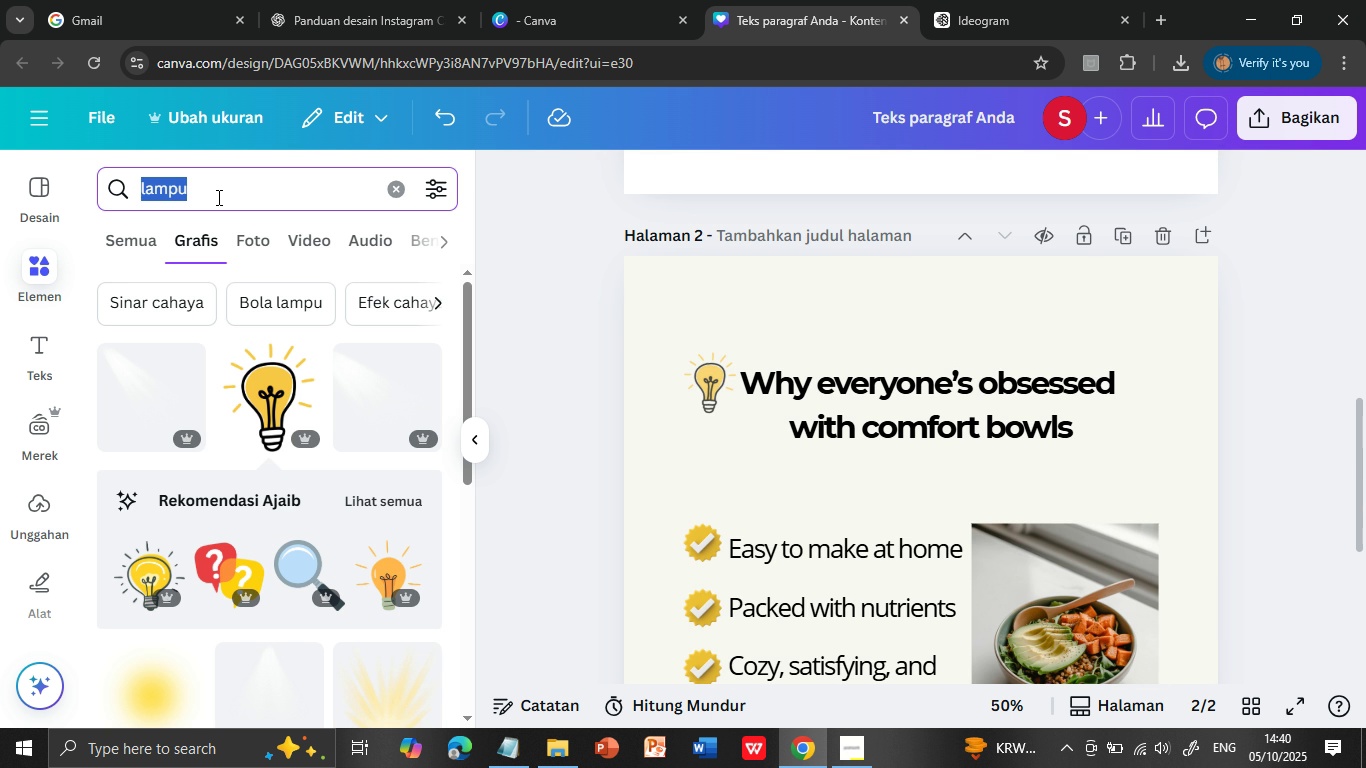 
triple_click([217, 197])
 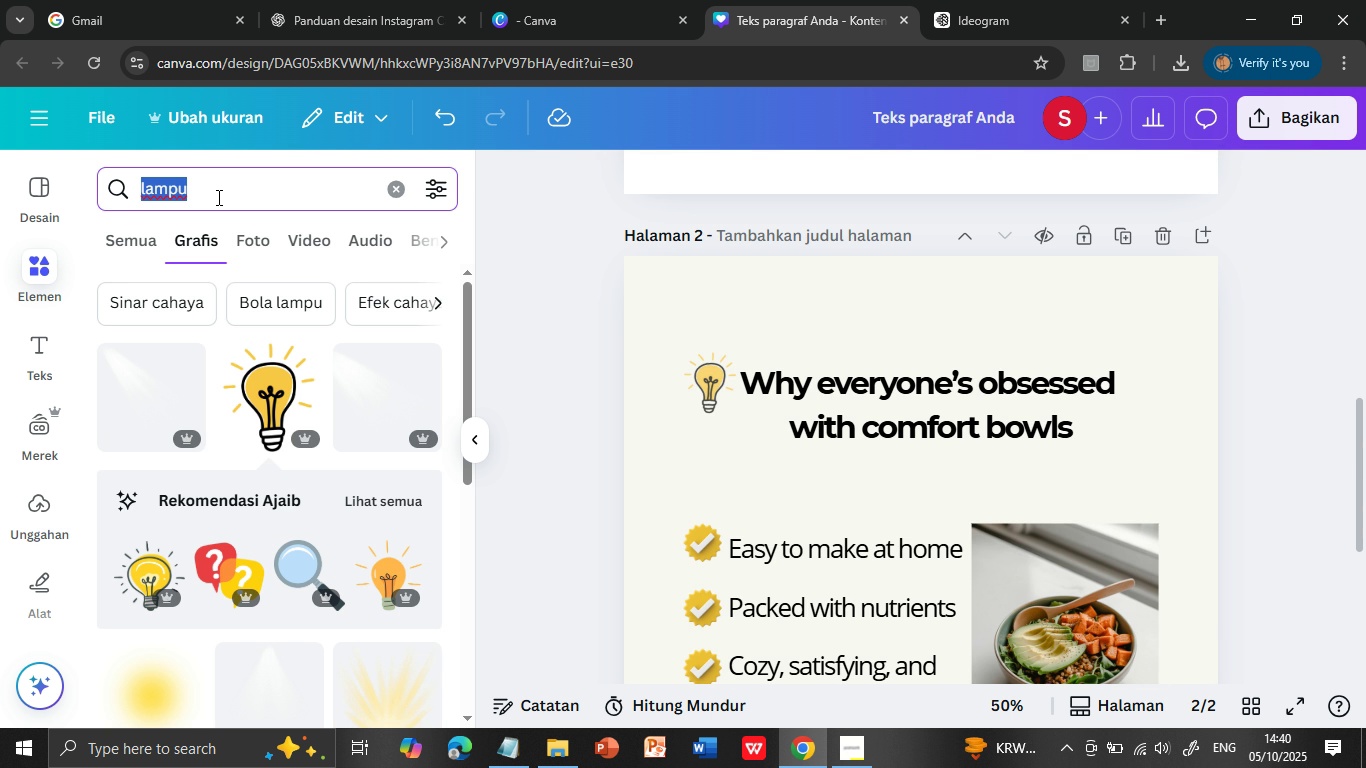 
wait(9.48)
 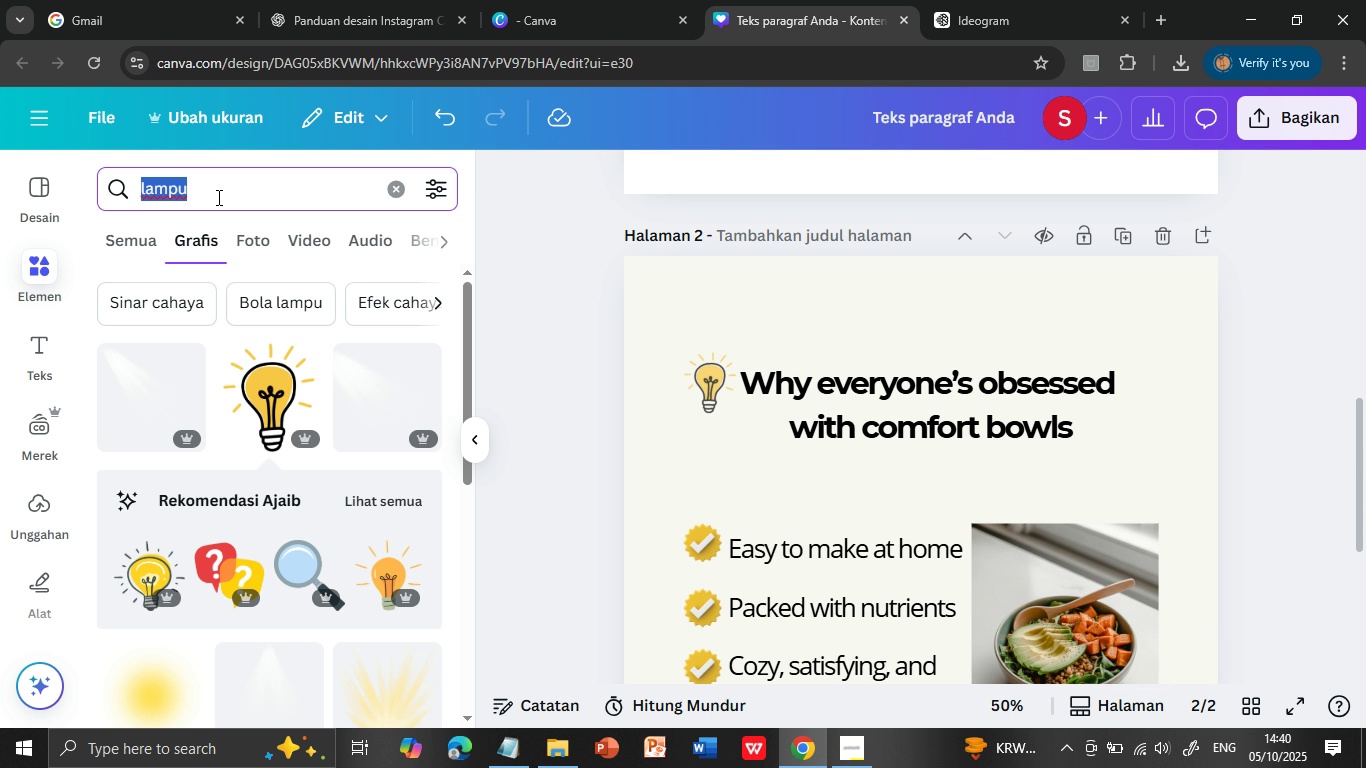 
type(dau)